 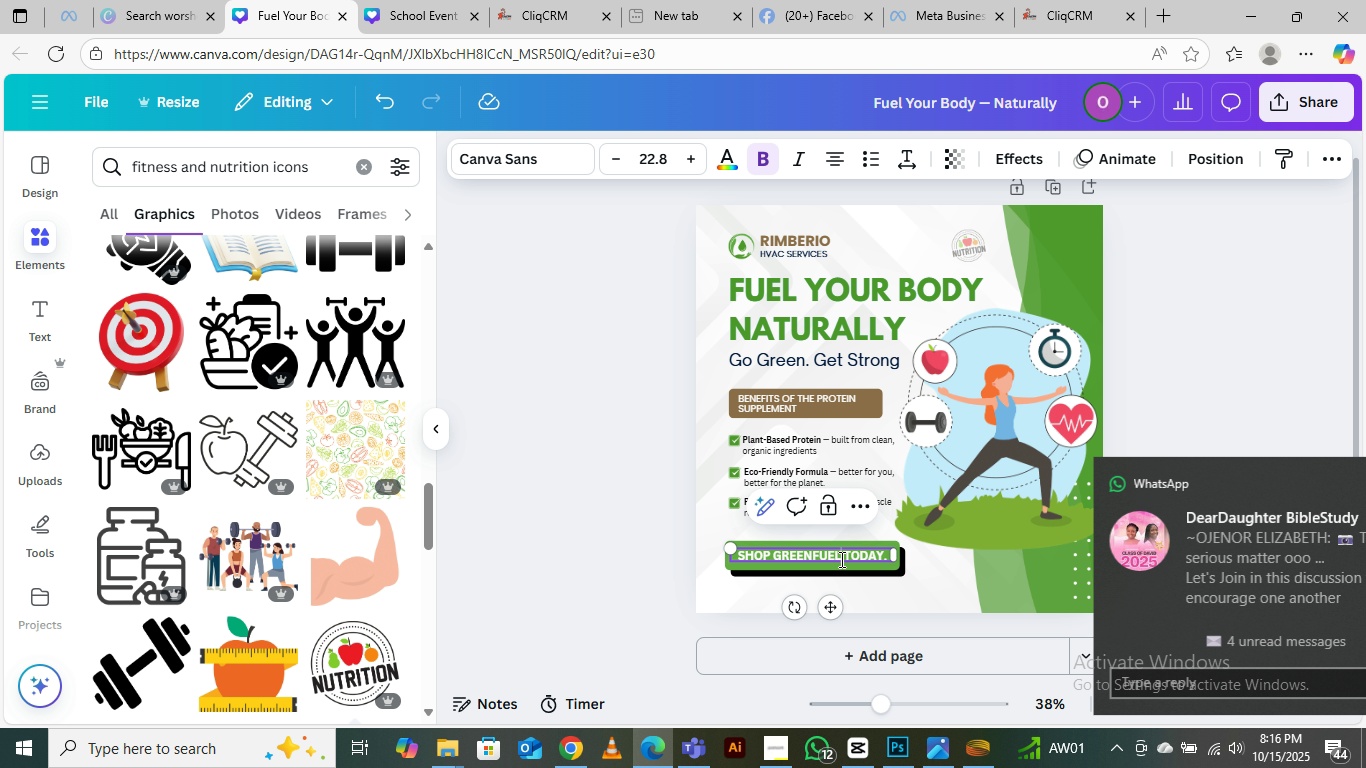 
hold_key(key=ControlLeft, duration=1.53)
 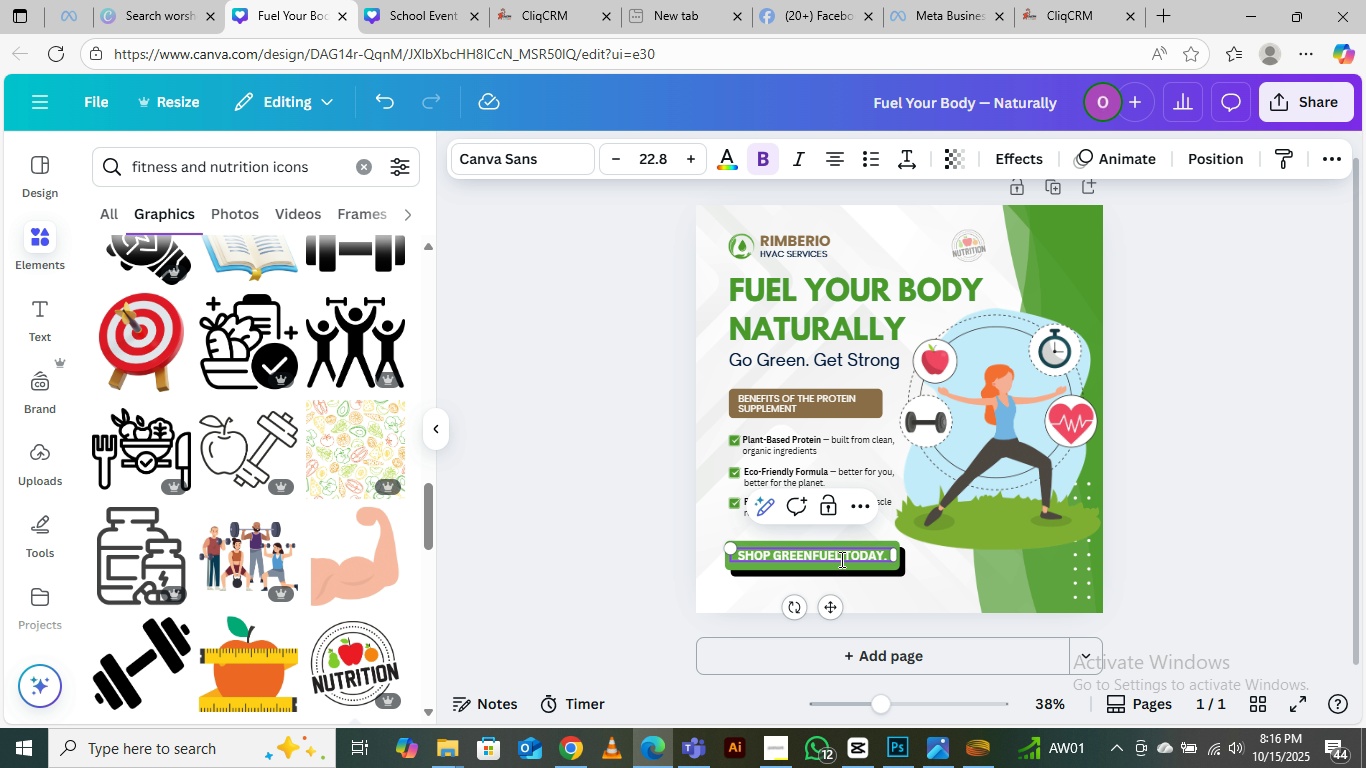 
key(Control+A)
 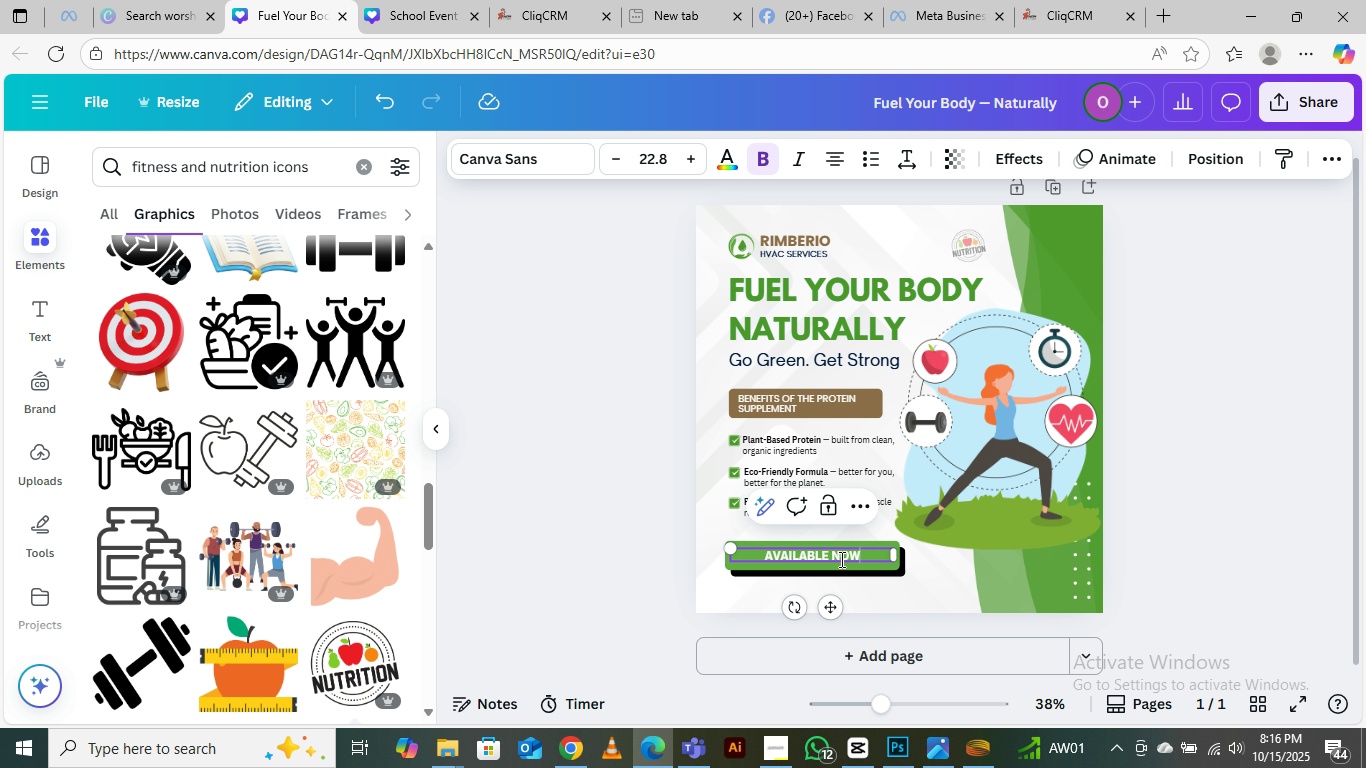 
key(Control+V)
 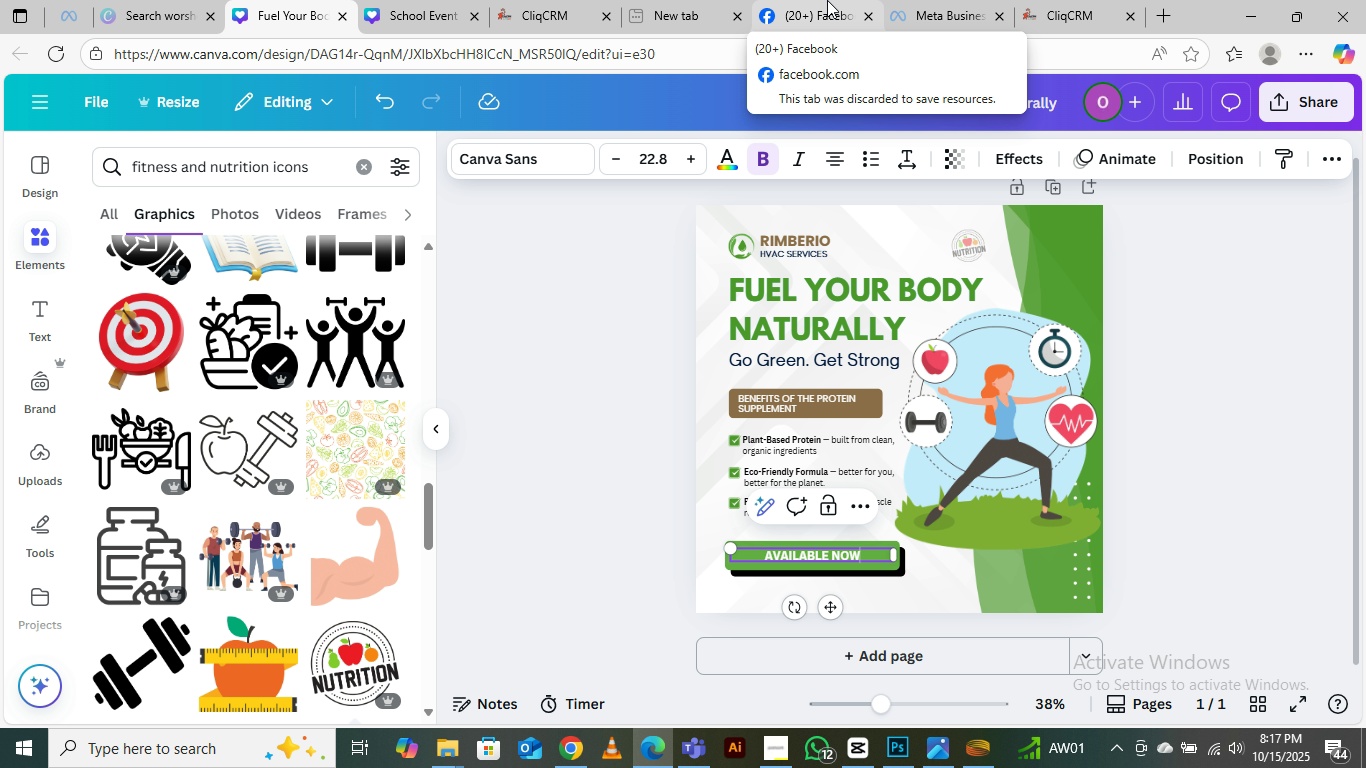 
wait(6.15)
 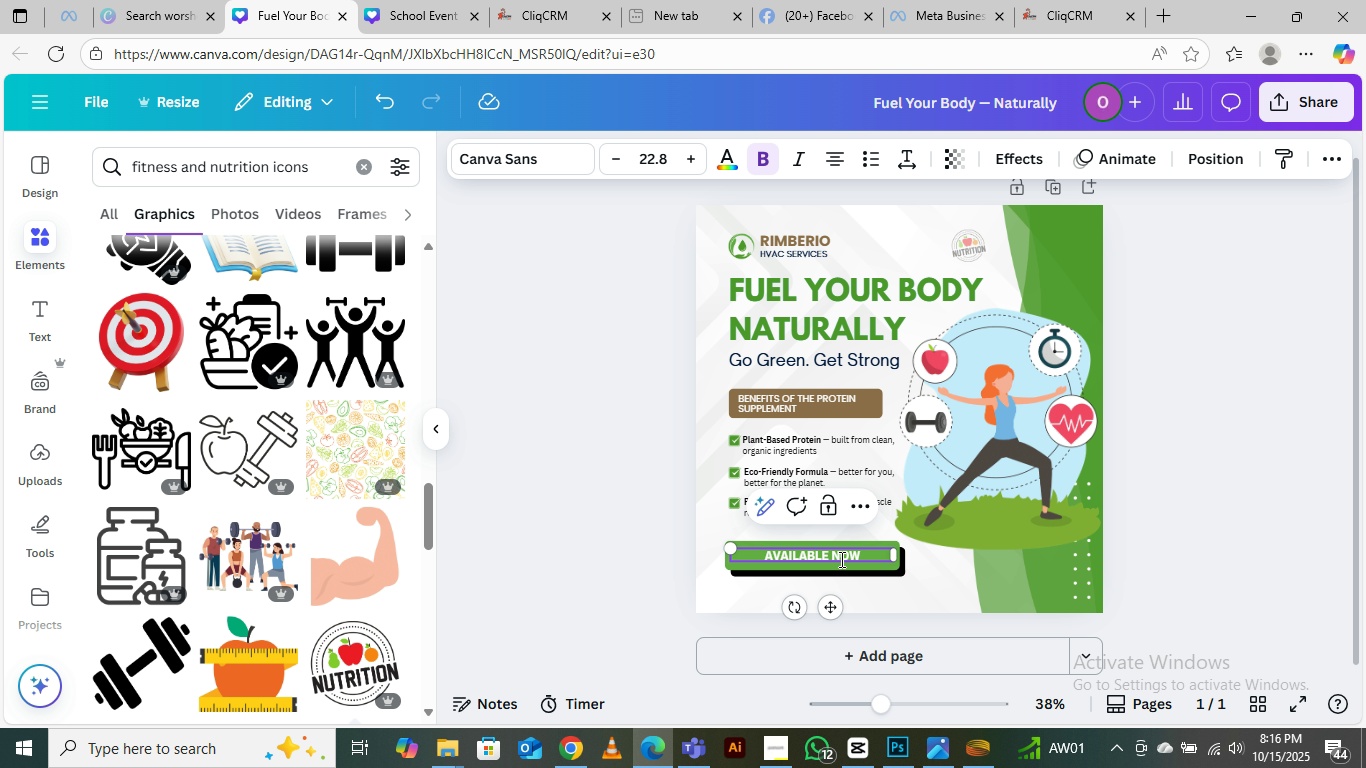 
left_click([1159, 330])
 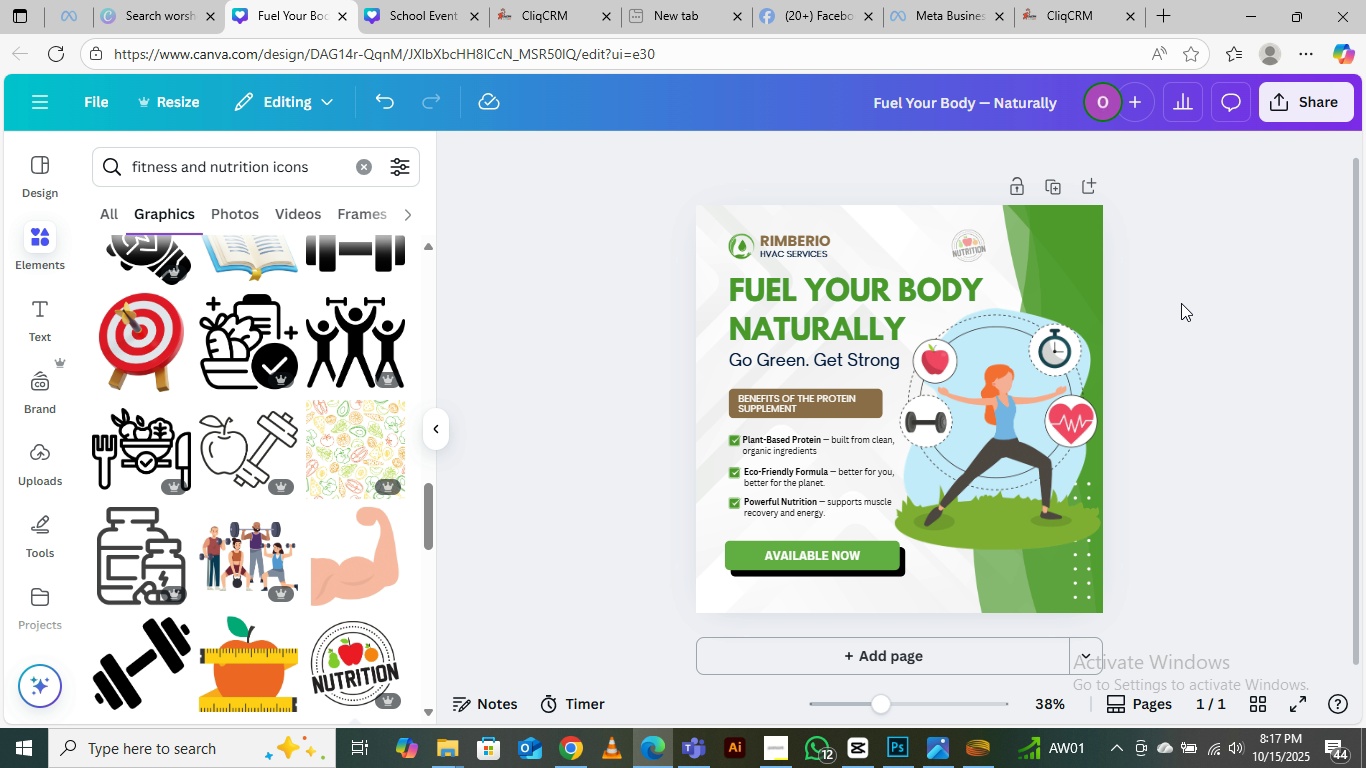 
wait(14.41)
 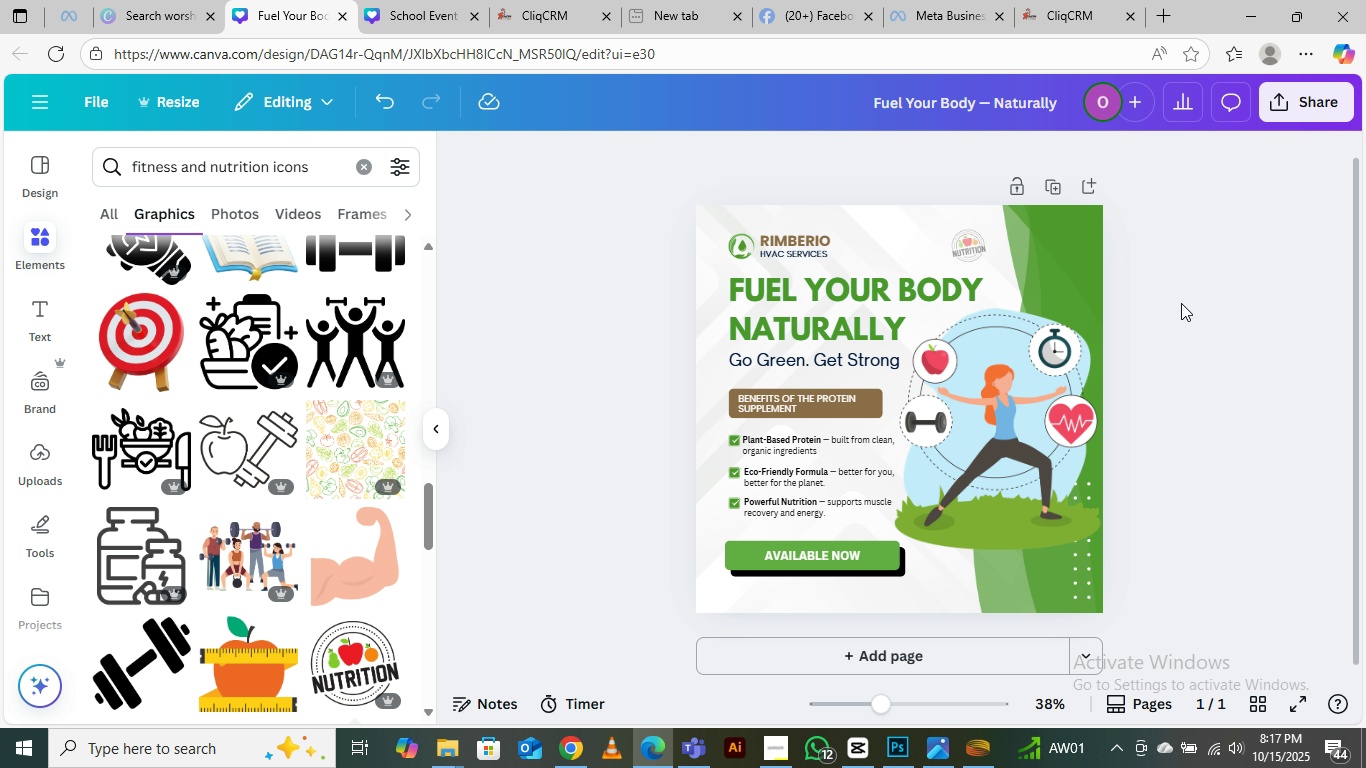 
left_click([971, 239])
 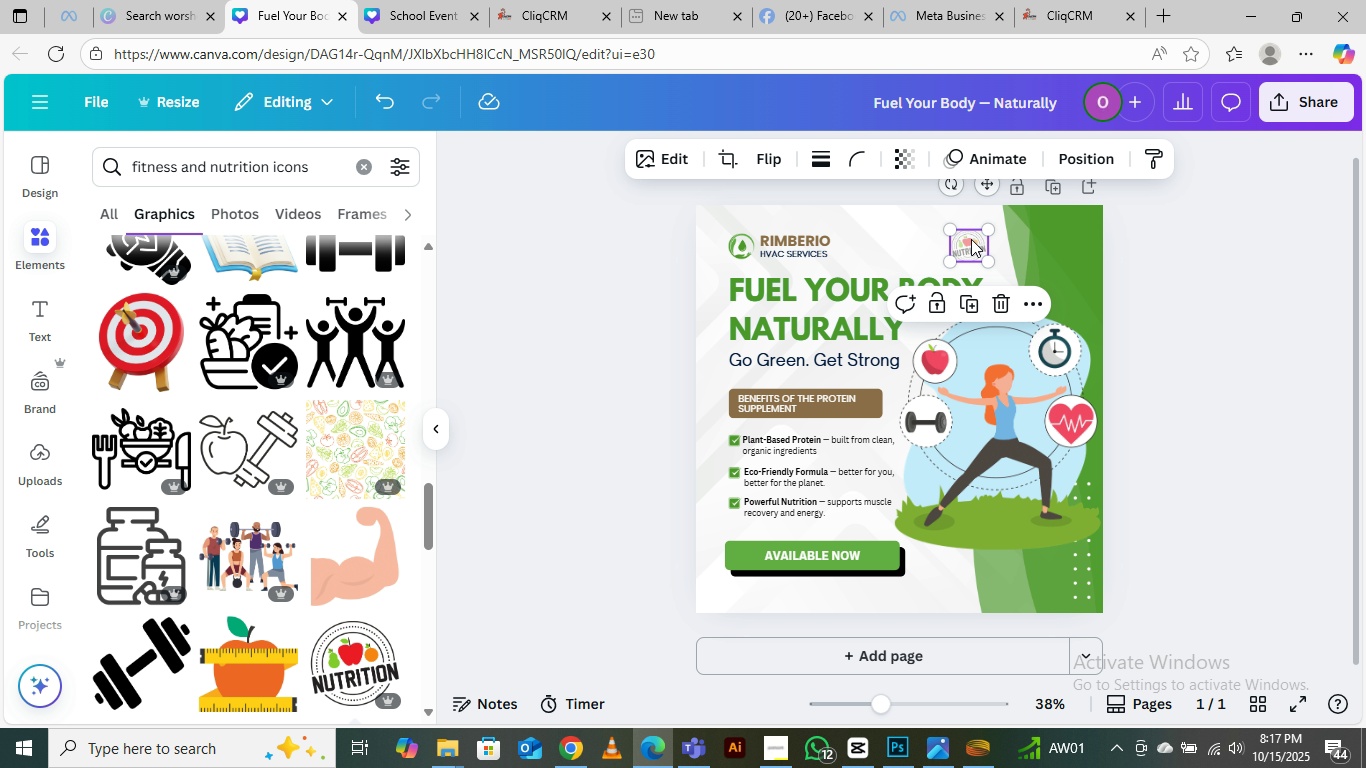 
key(Delete)
 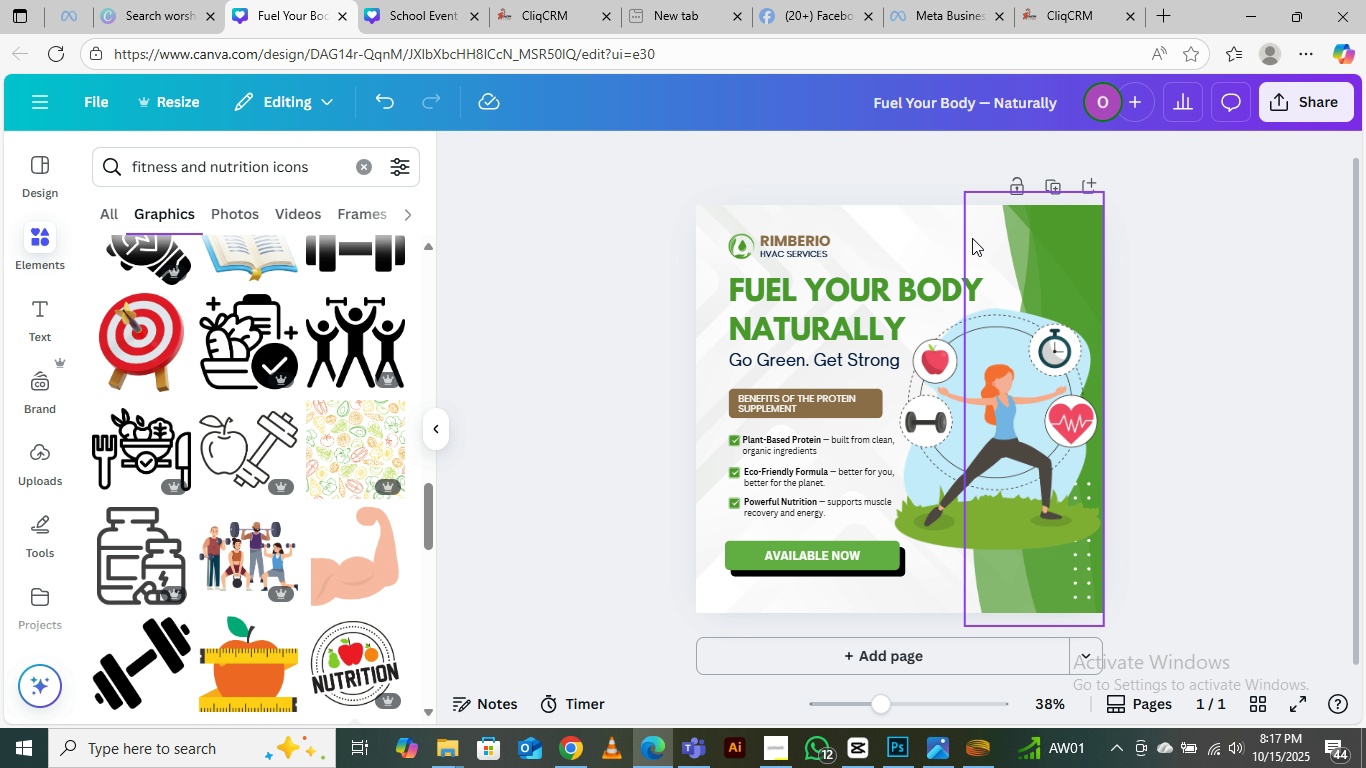 
wait(6.61)
 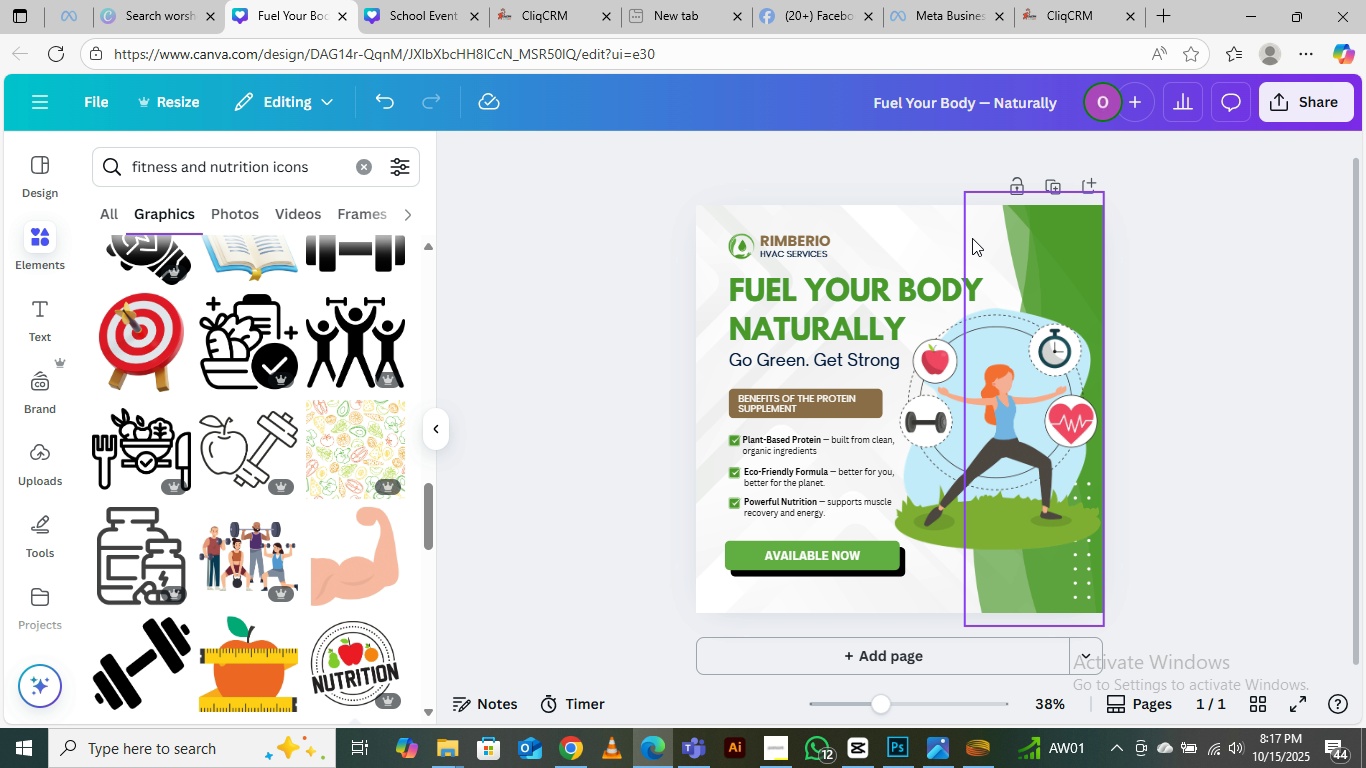 
scroll: coordinate [803, 422], scroll_direction: down, amount: 3.0
 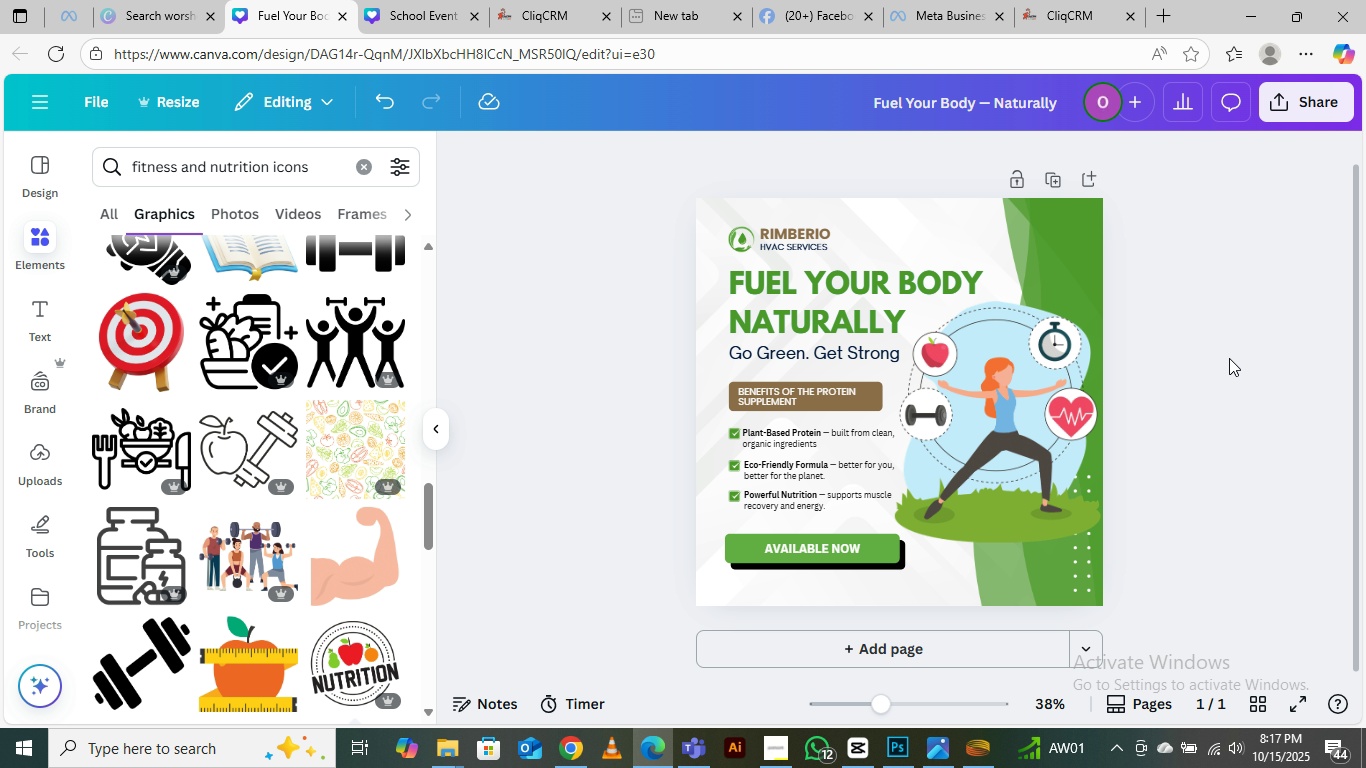 
left_click([1229, 358])